 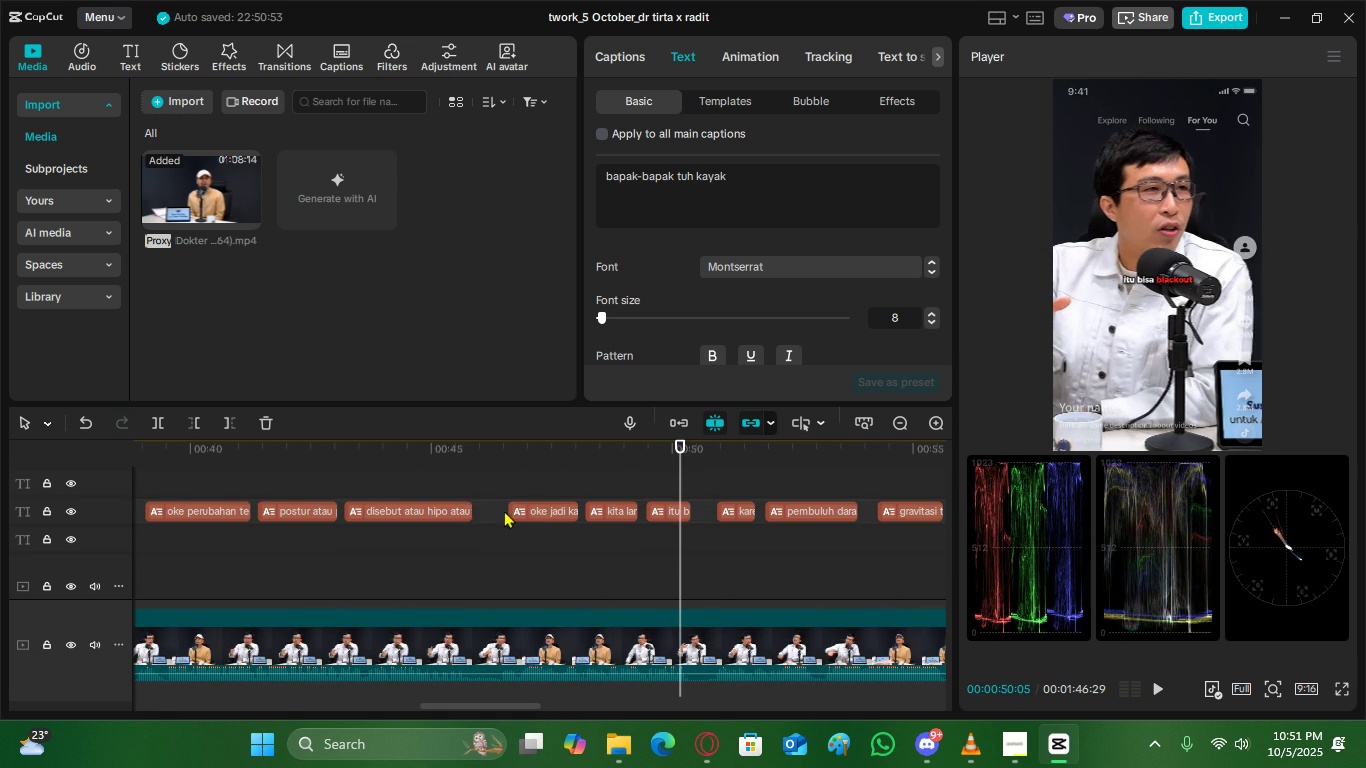 
left_click([423, 475])
 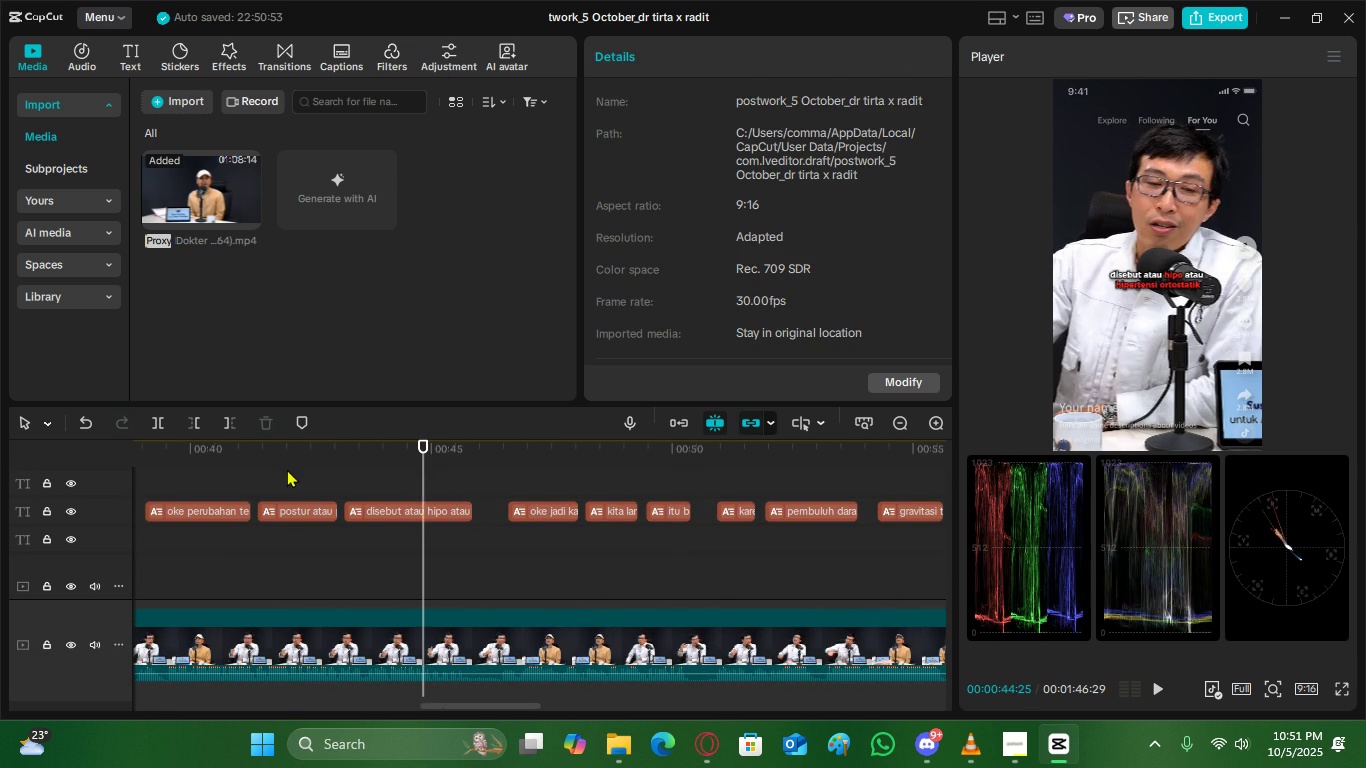 
left_click([288, 463])
 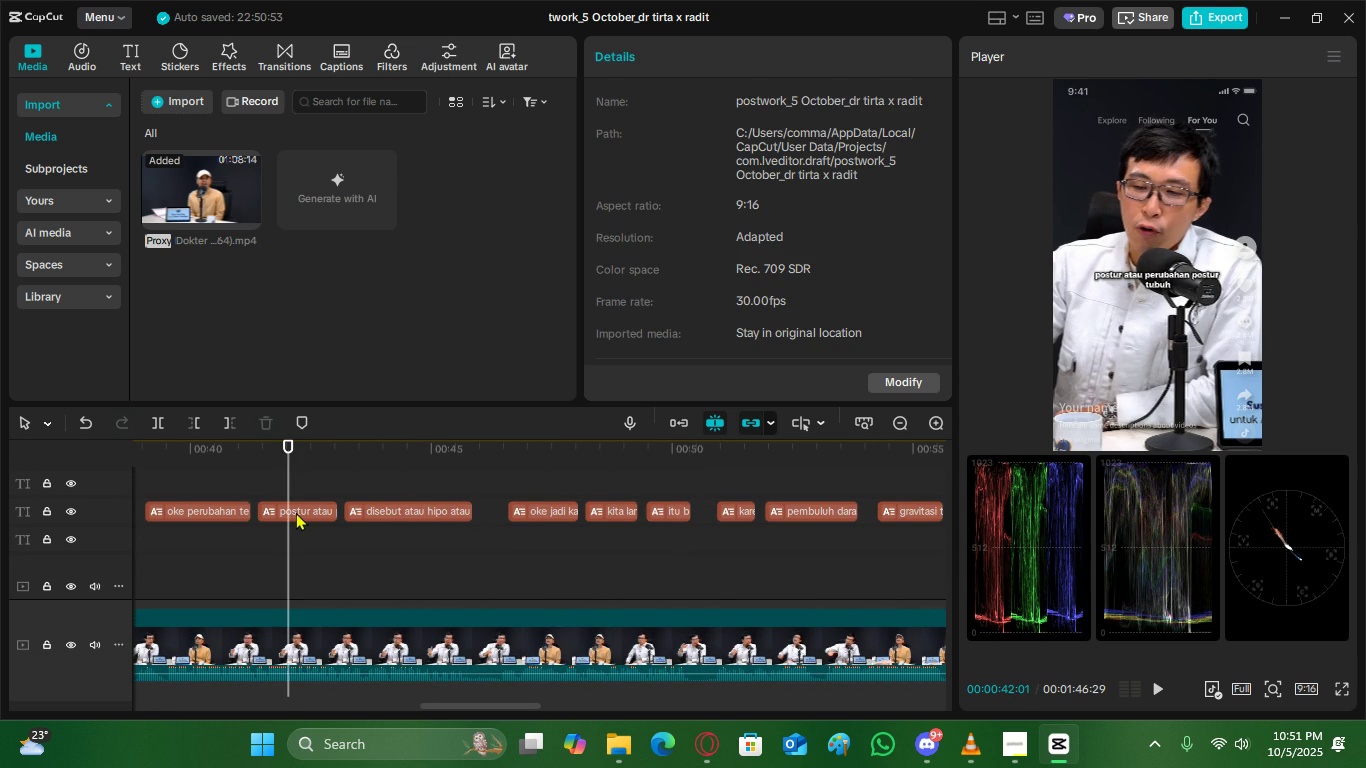 
left_click([296, 512])
 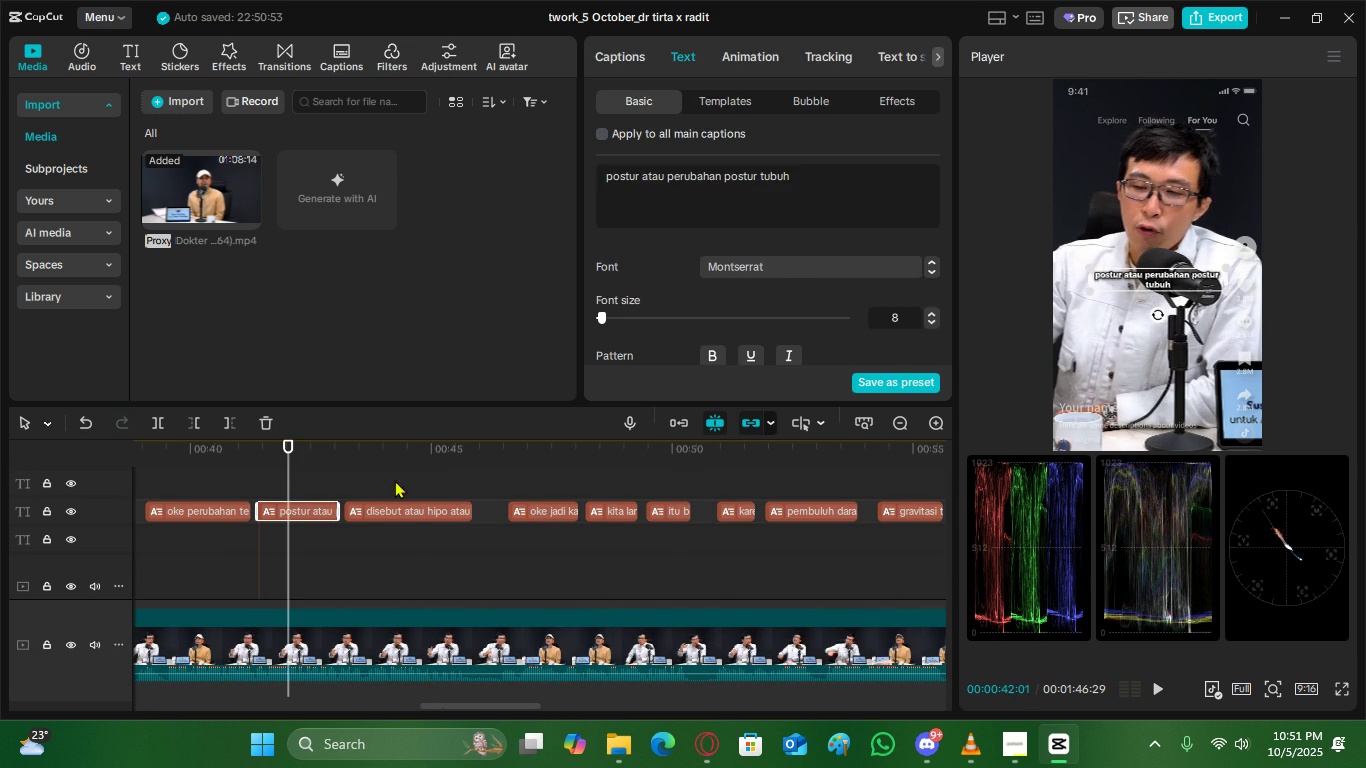 
left_click([401, 471])
 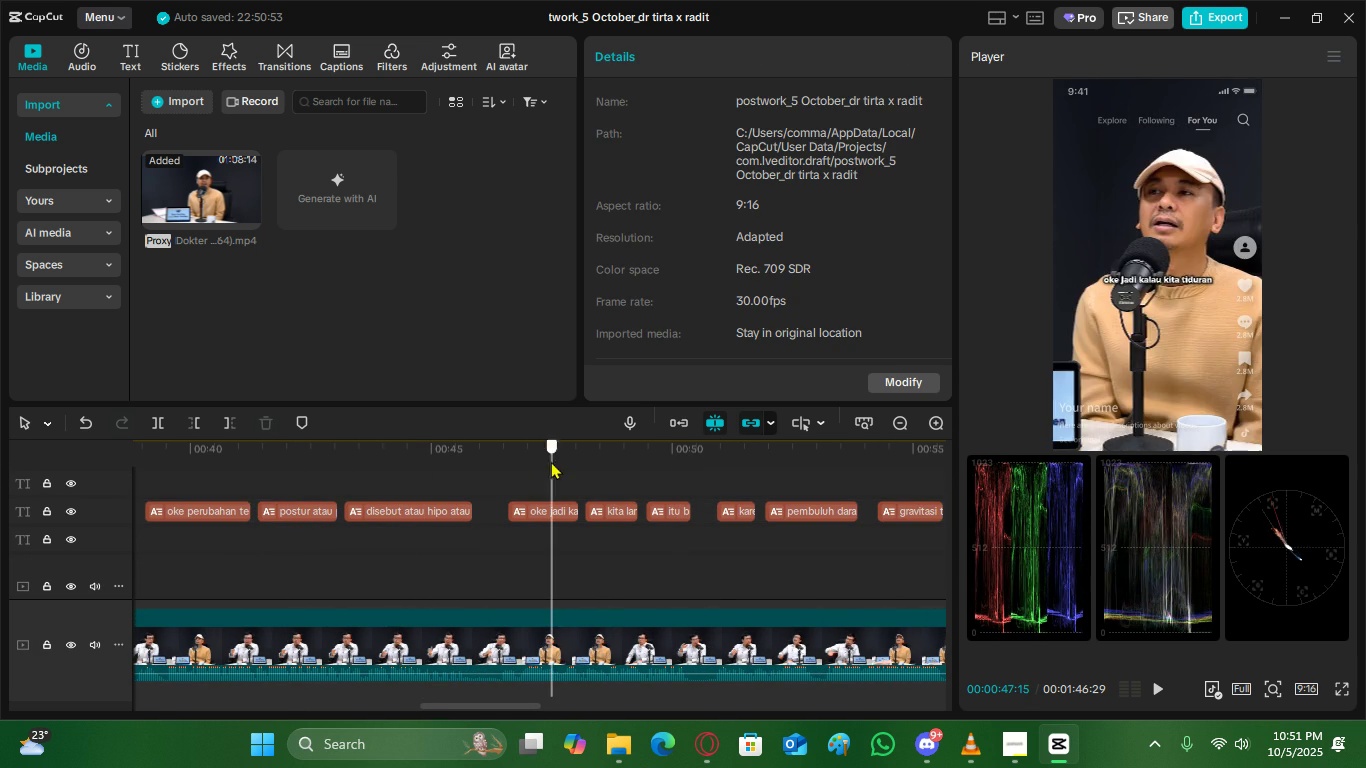 
double_click([551, 461])
 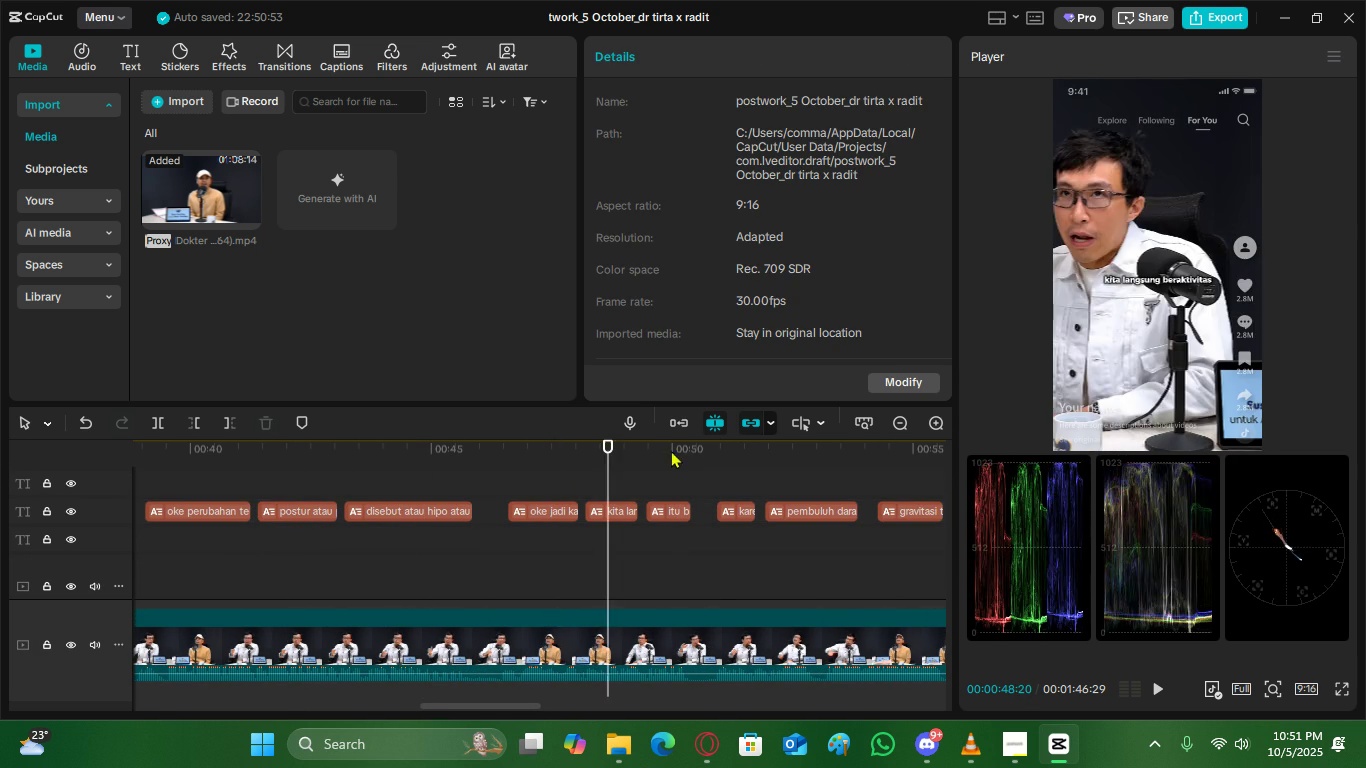 
double_click([672, 449])
 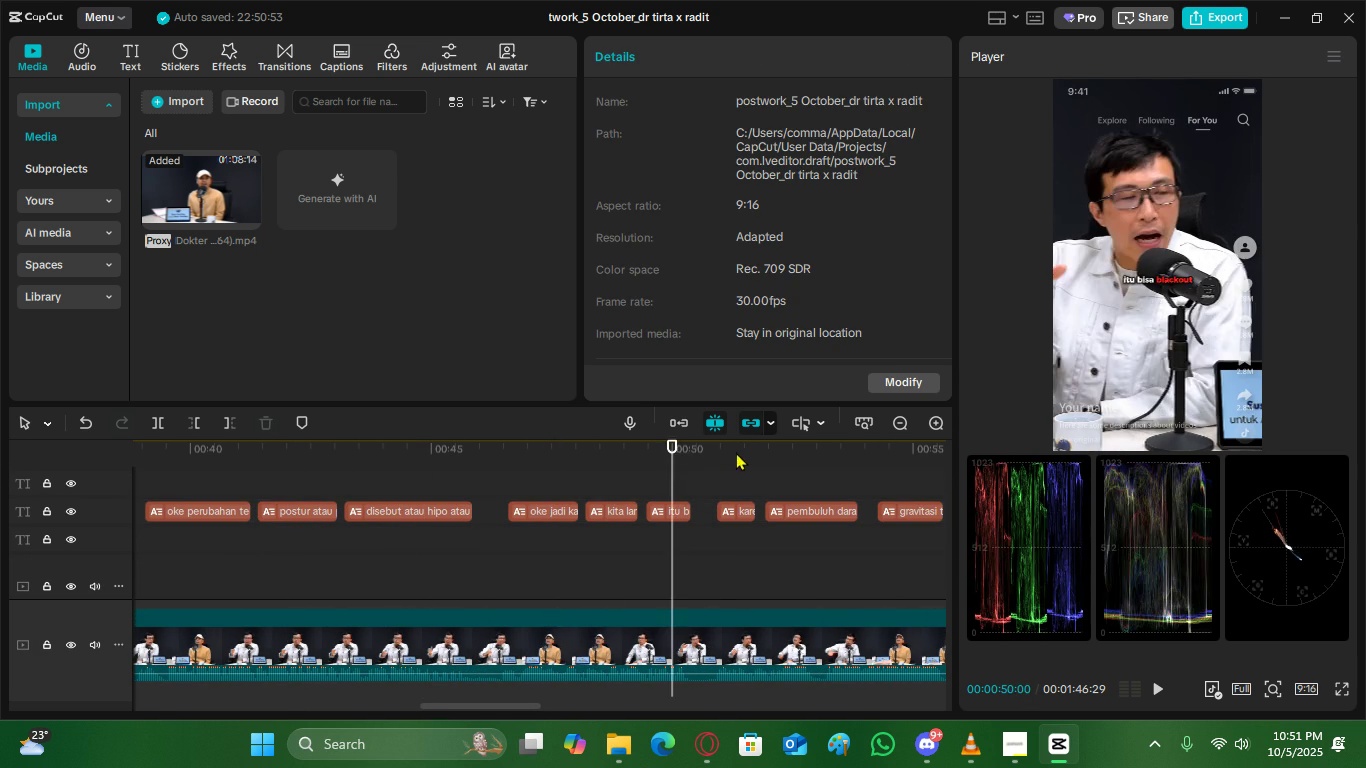 
left_click([736, 452])
 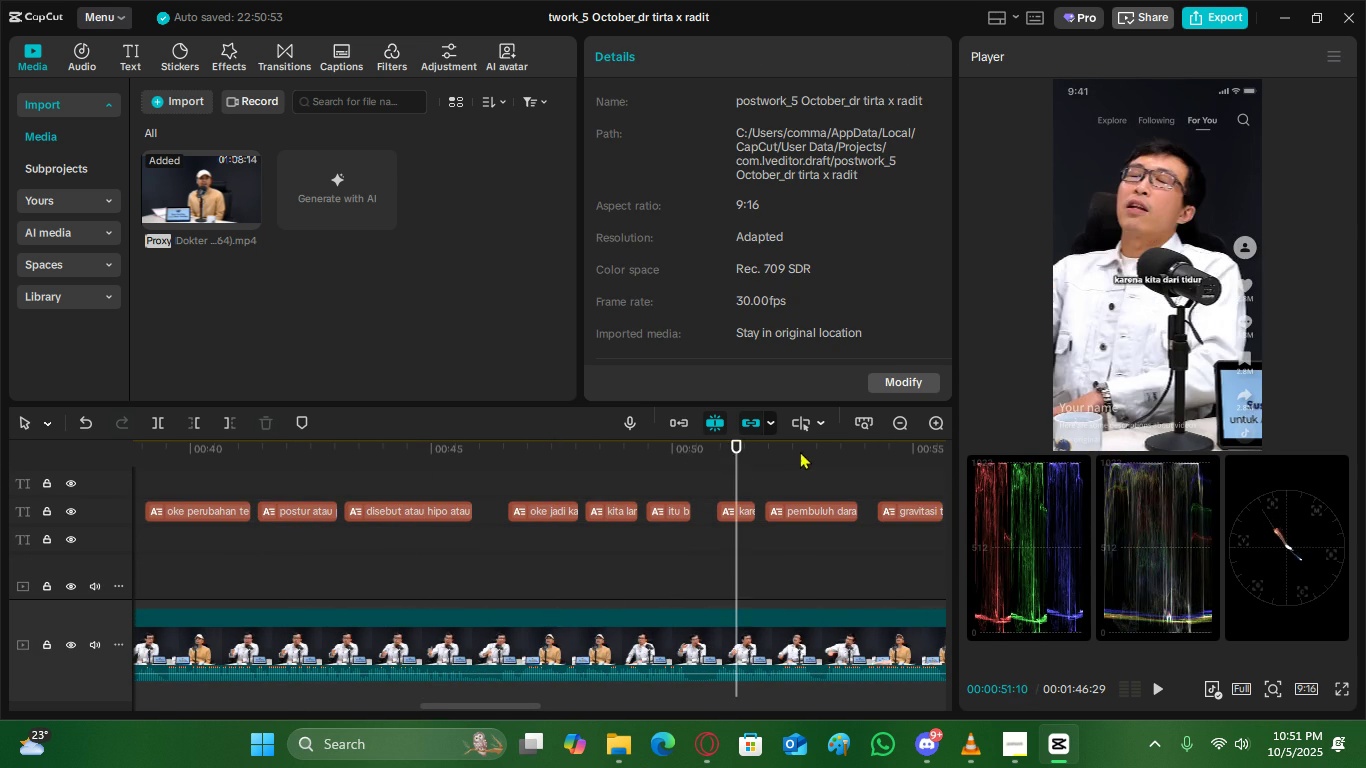 
left_click([800, 451])
 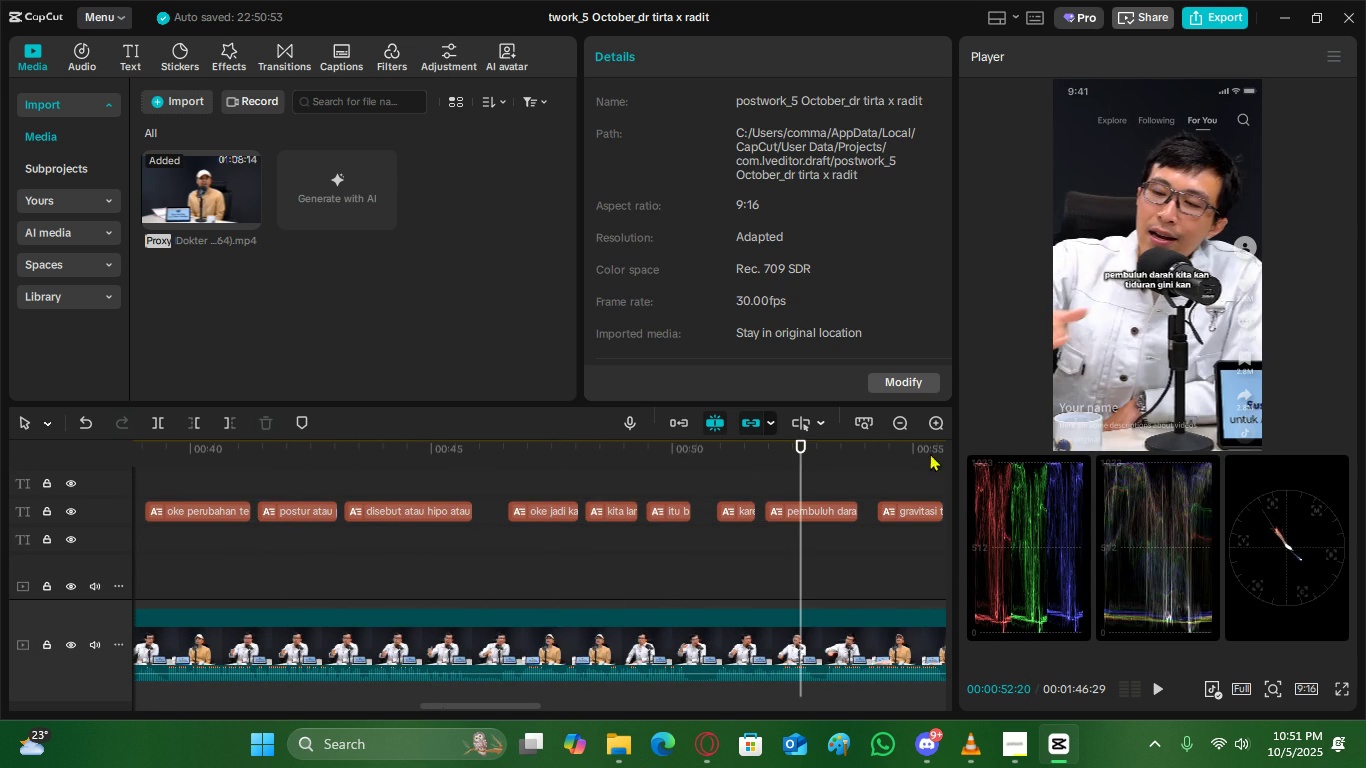 
left_click([929, 453])